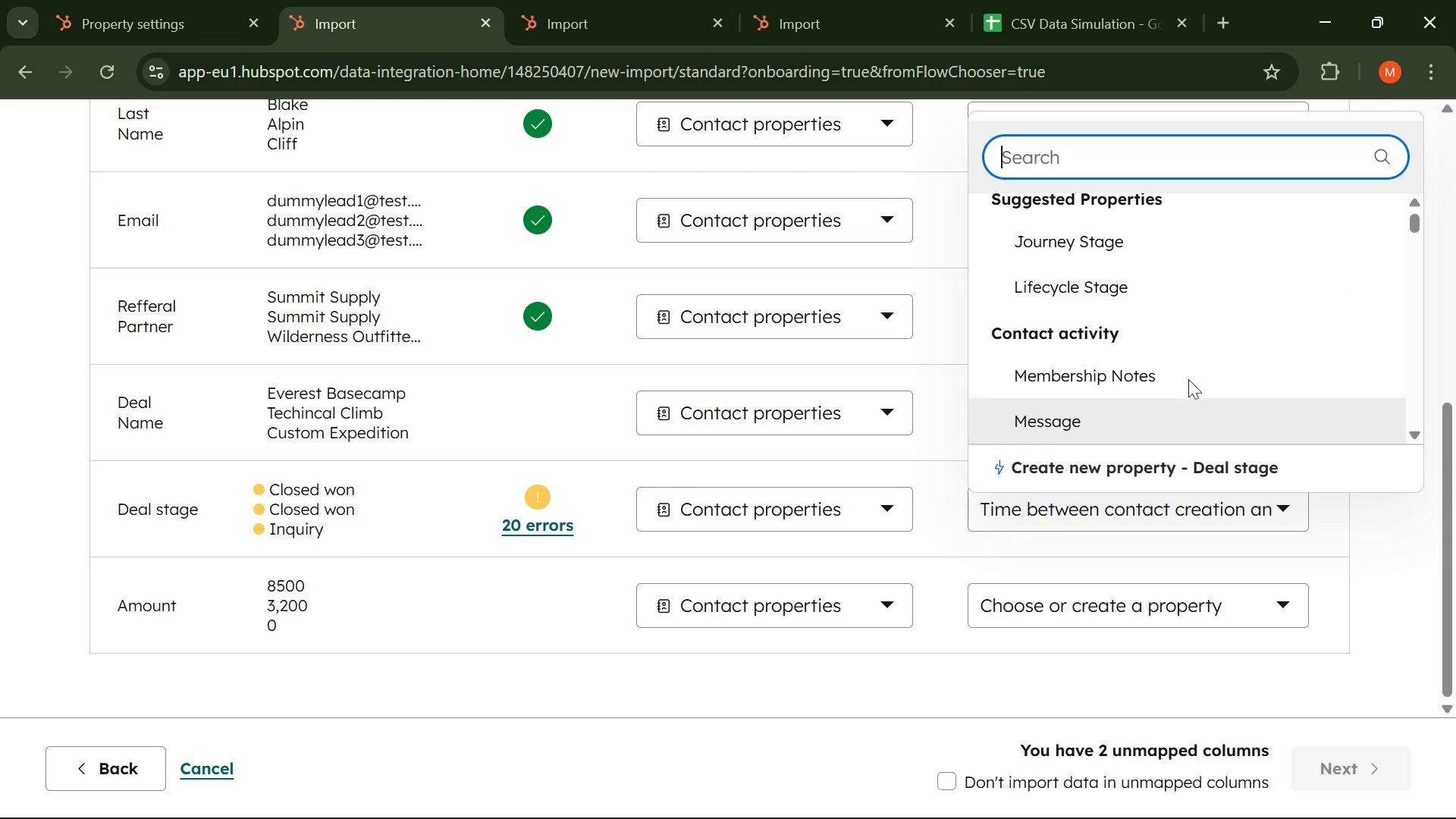 
scroll: coordinate [1144, 340], scroll_direction: up, amount: 3.0
 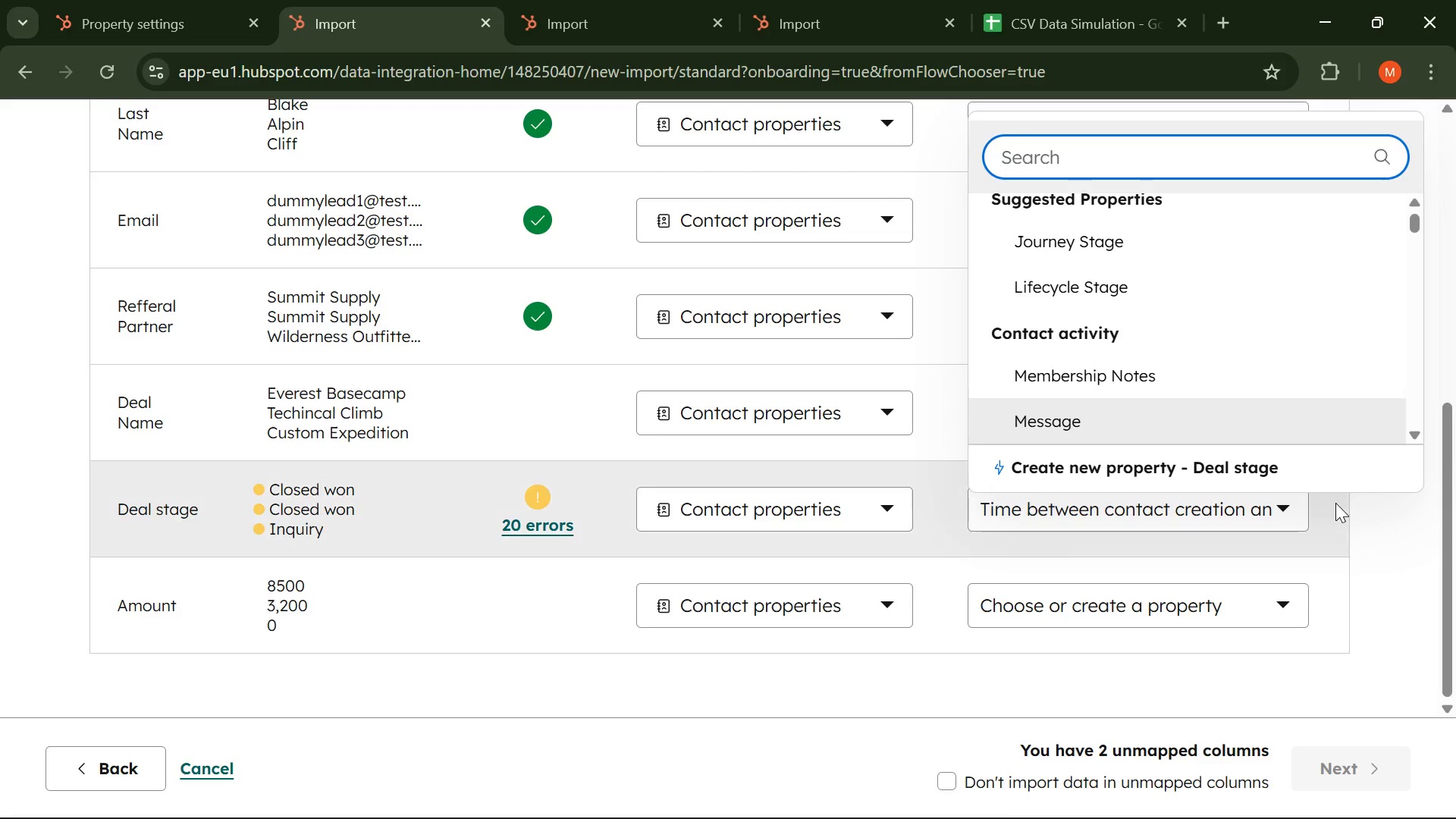 
left_click([1397, 545])
 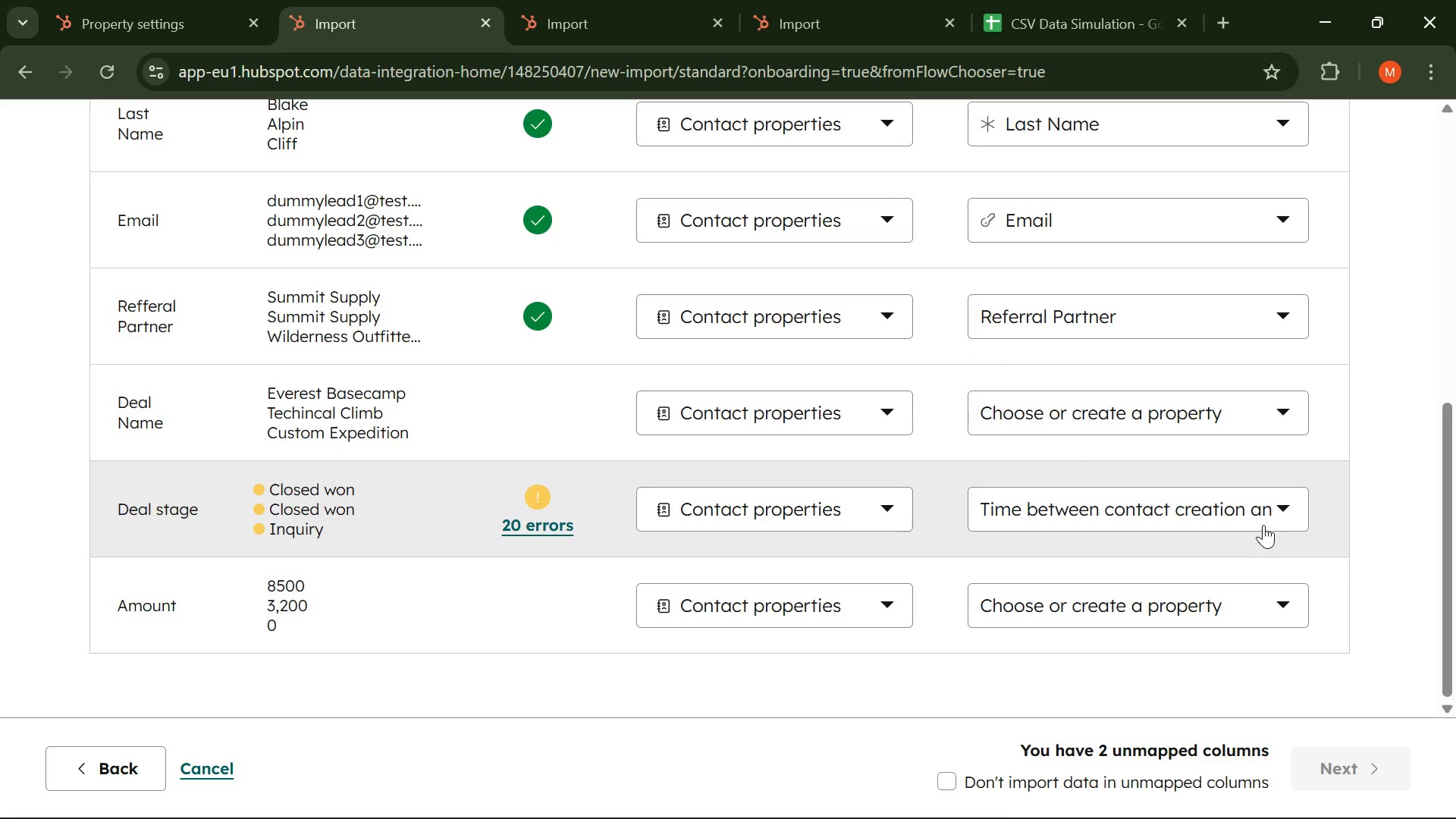 
left_click([1260, 510])
 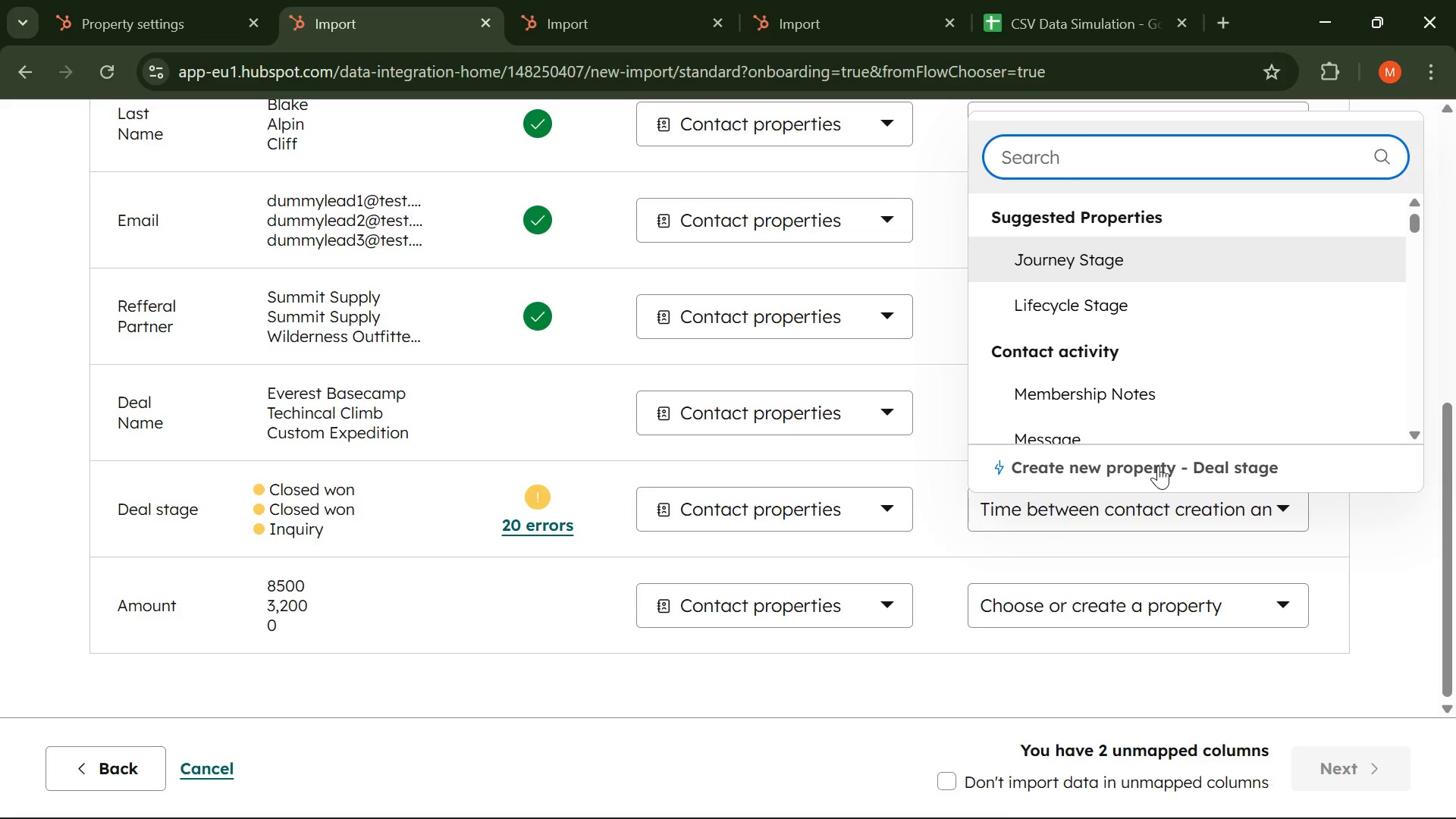 
left_click([1153, 466])
 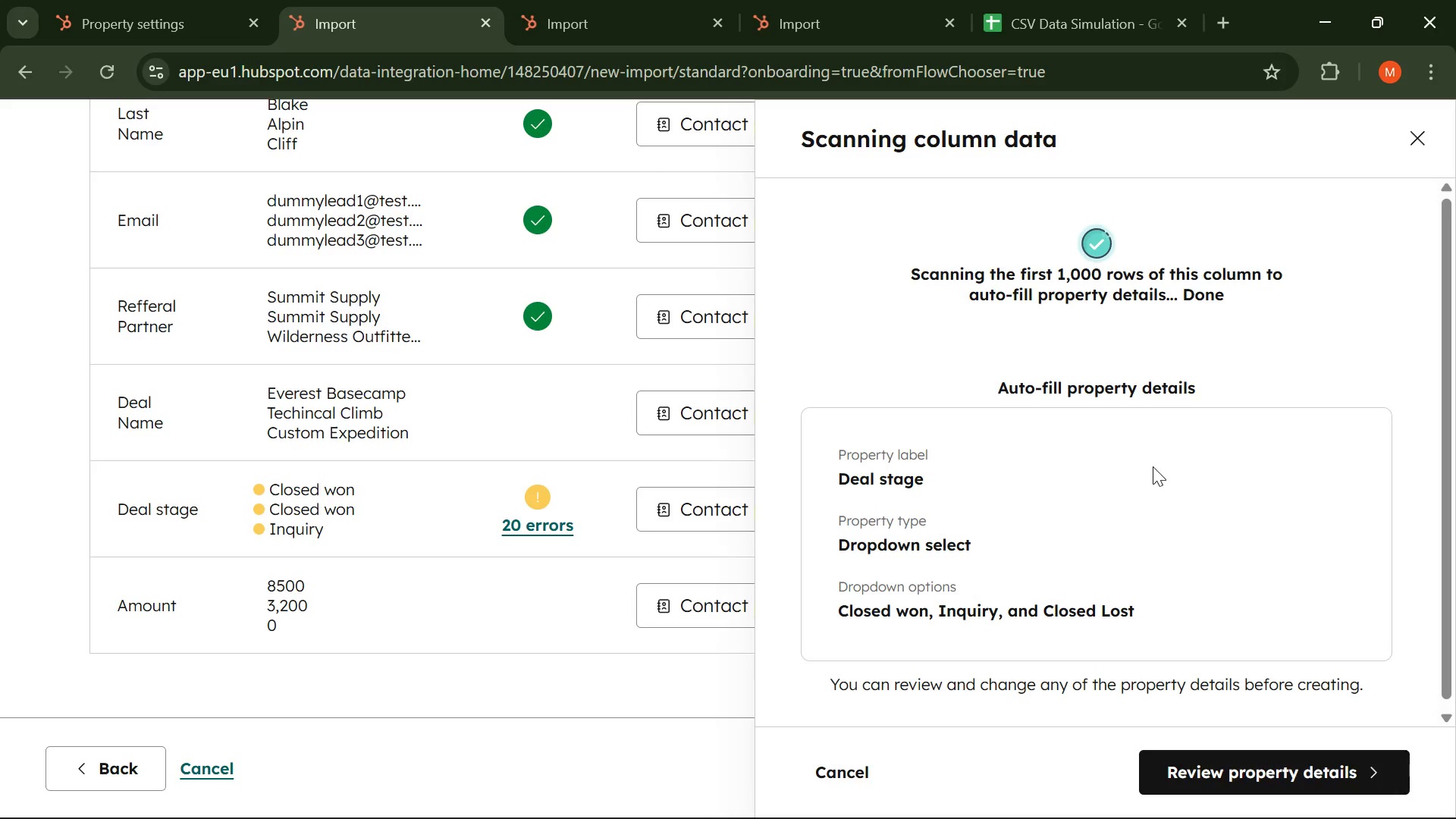 
scroll: coordinate [1055, 505], scroll_direction: down, amount: 1.0
 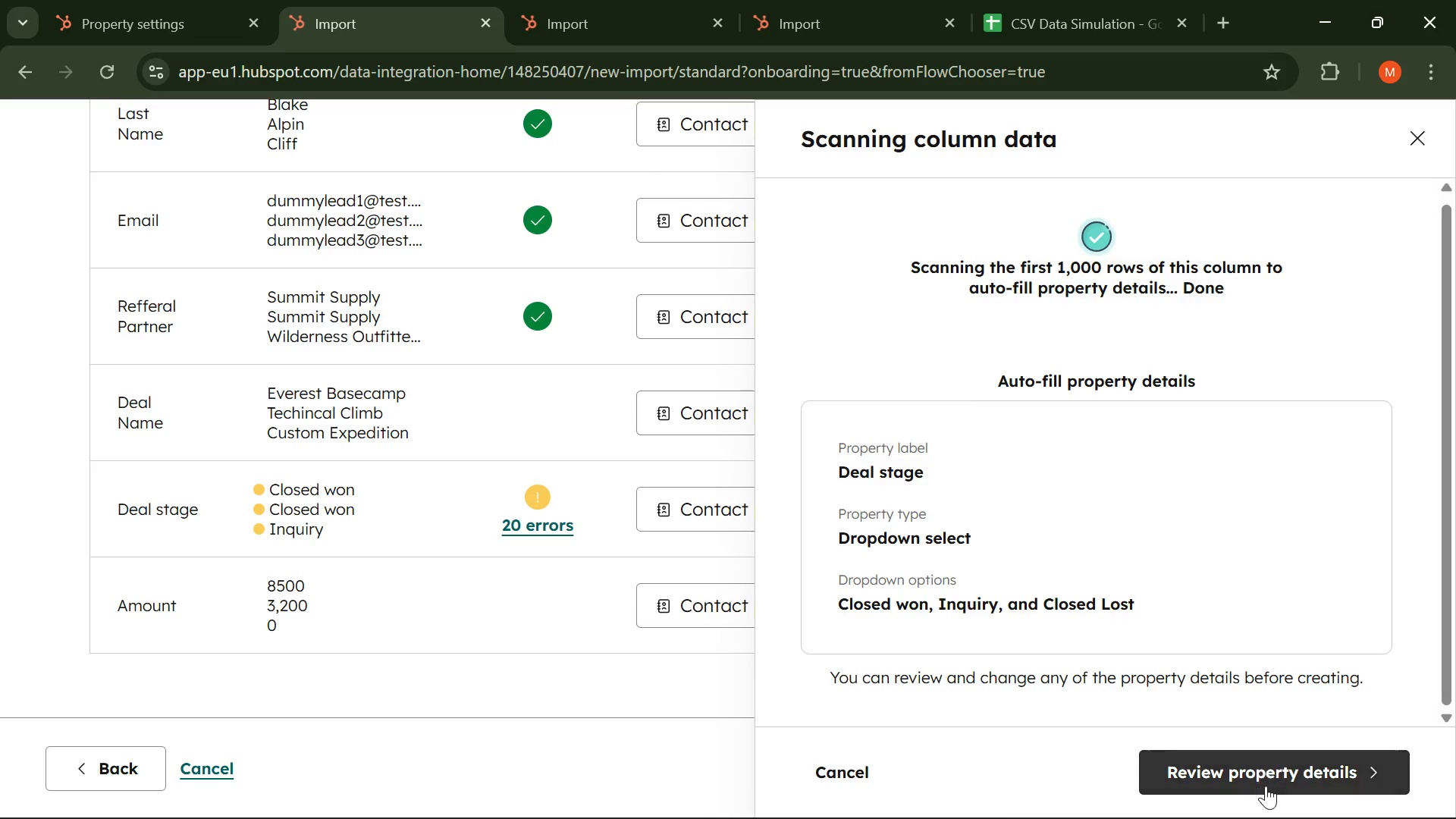 
left_click([1263, 779])
 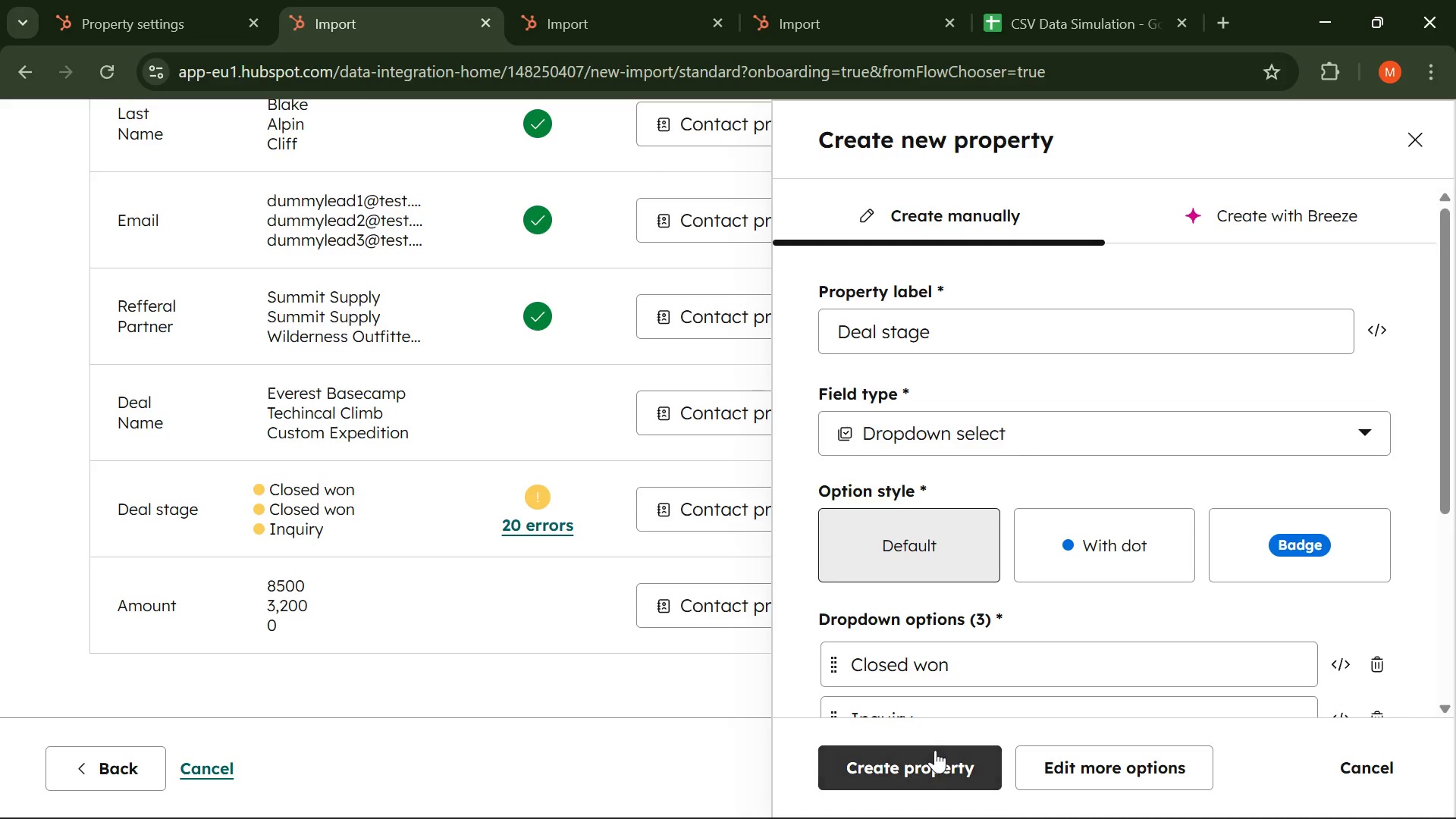 
left_click([935, 750])
 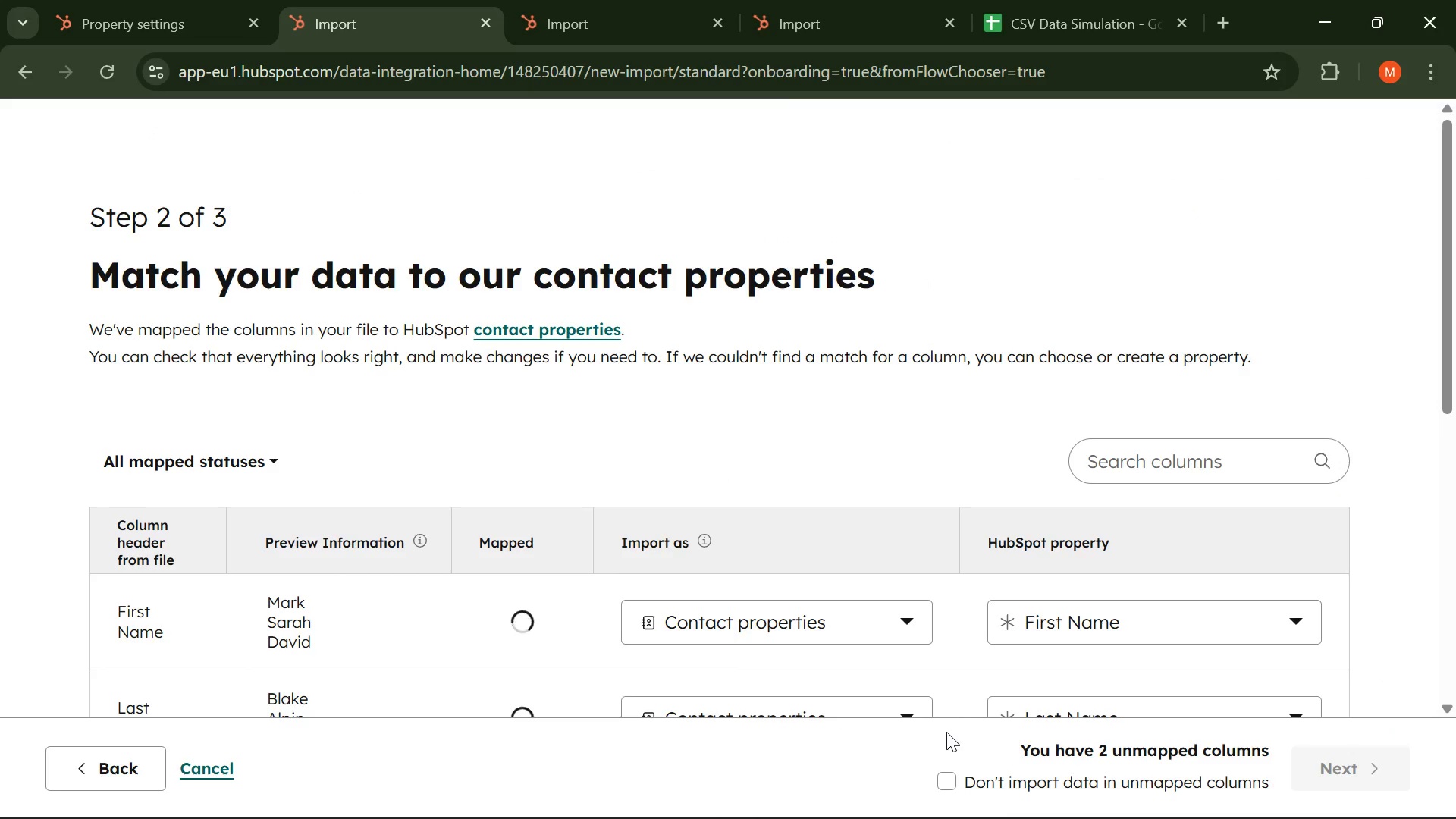 
scroll: coordinate [927, 578], scroll_direction: down, amount: 6.0
 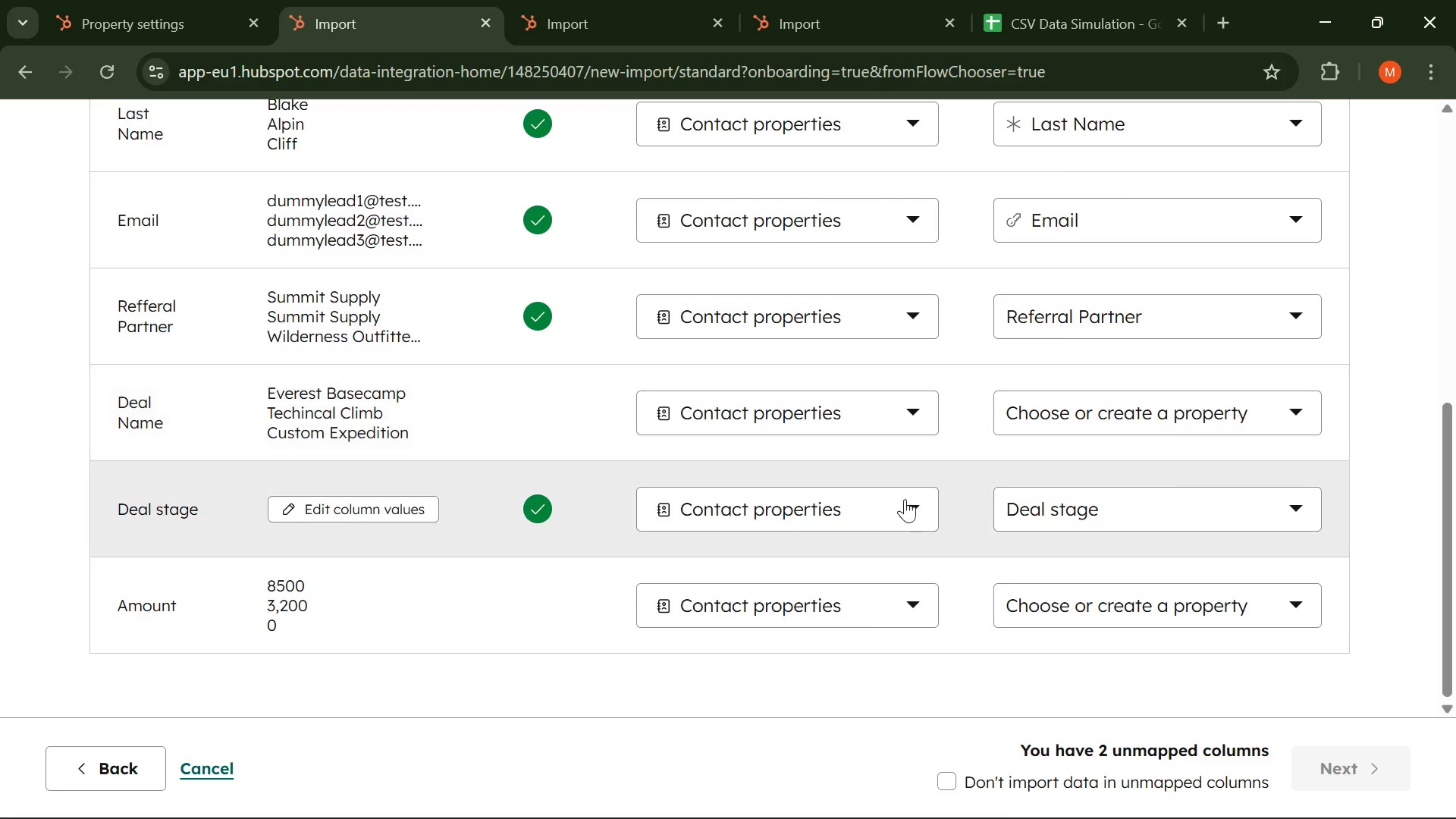 
left_click([905, 507])
 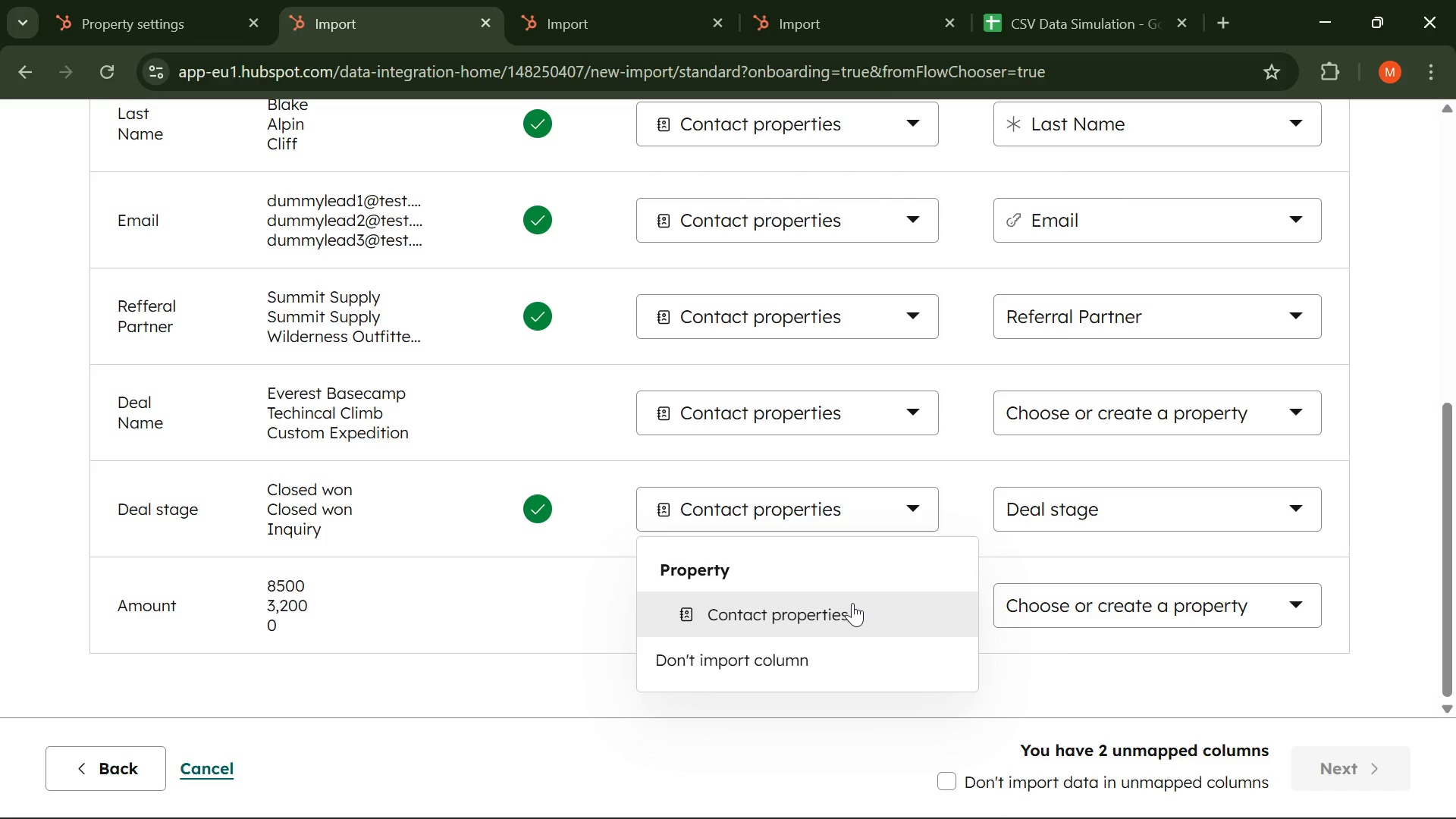 
left_click([852, 603])
 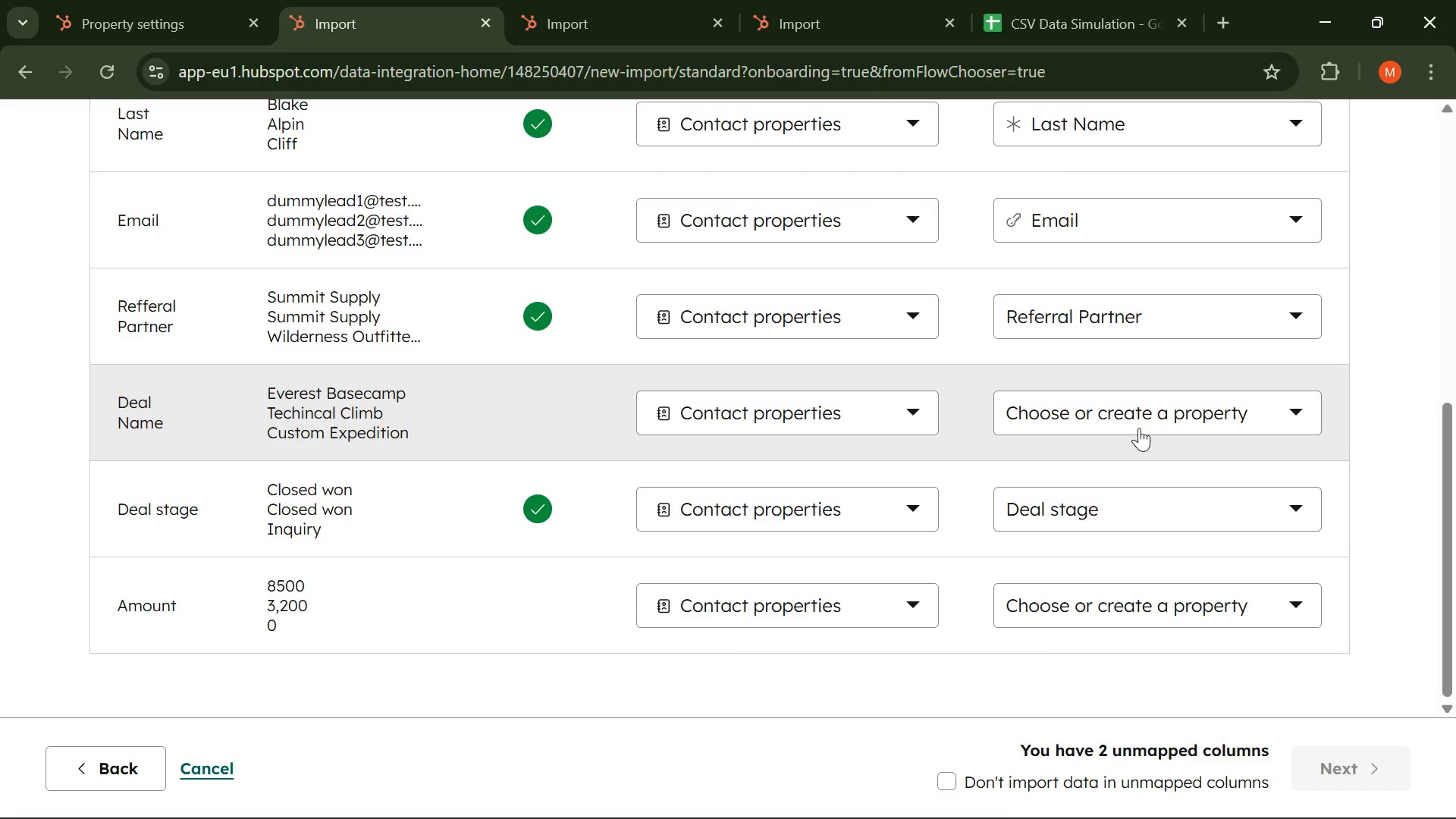 
left_click([1141, 423])
 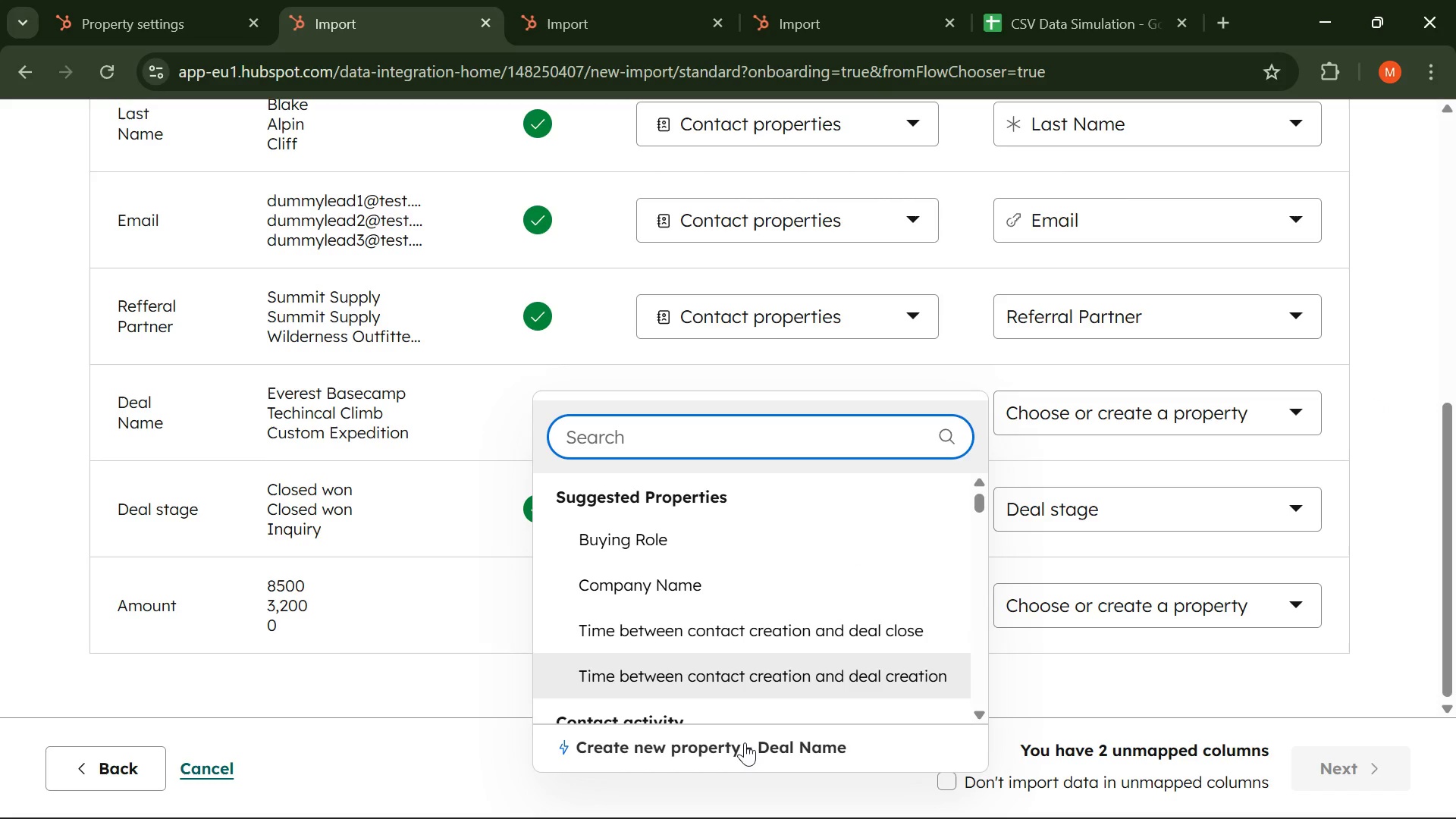 
left_click([742, 748])
 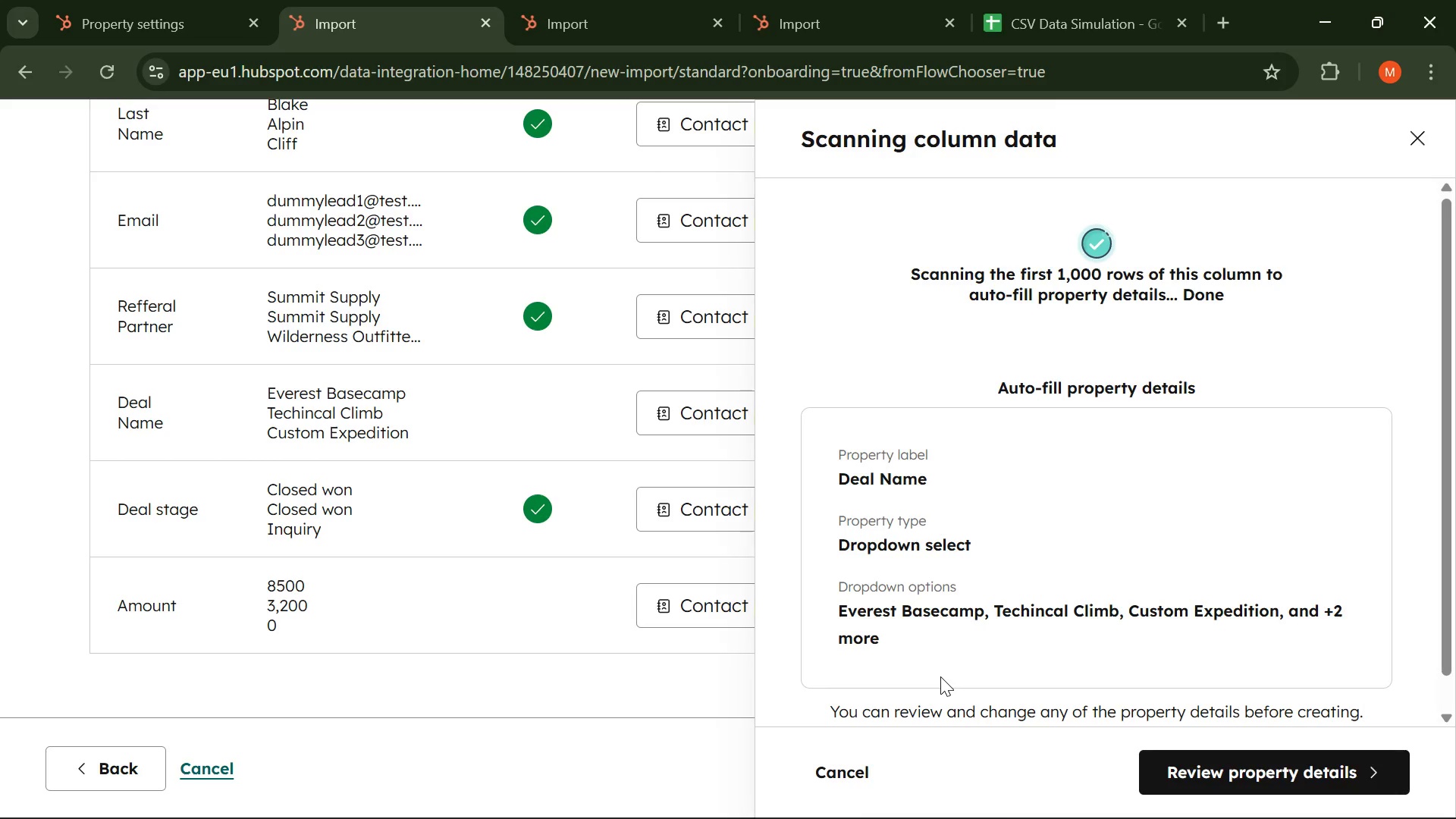 
wait(8.95)
 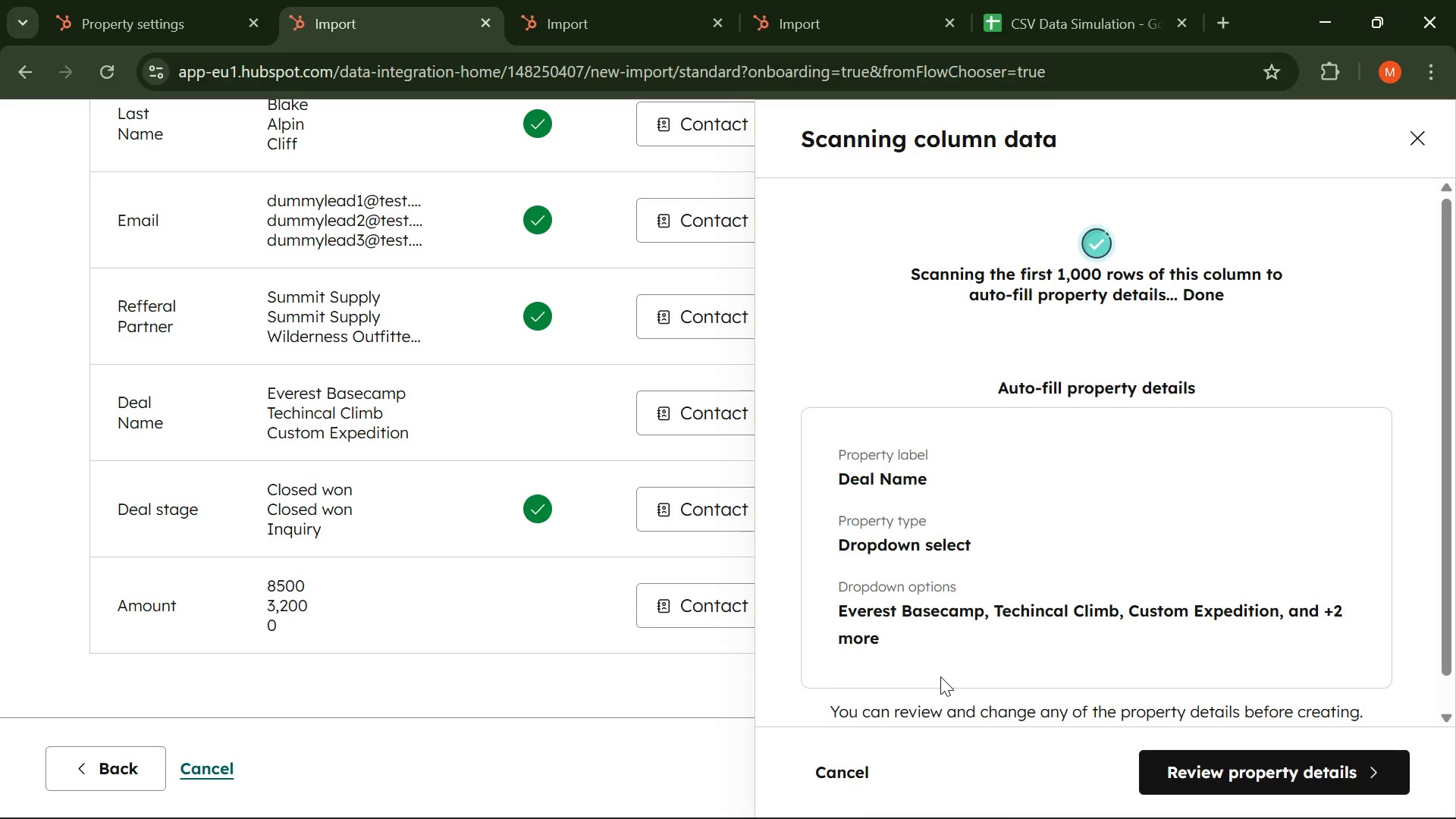 
left_click([1239, 765])
 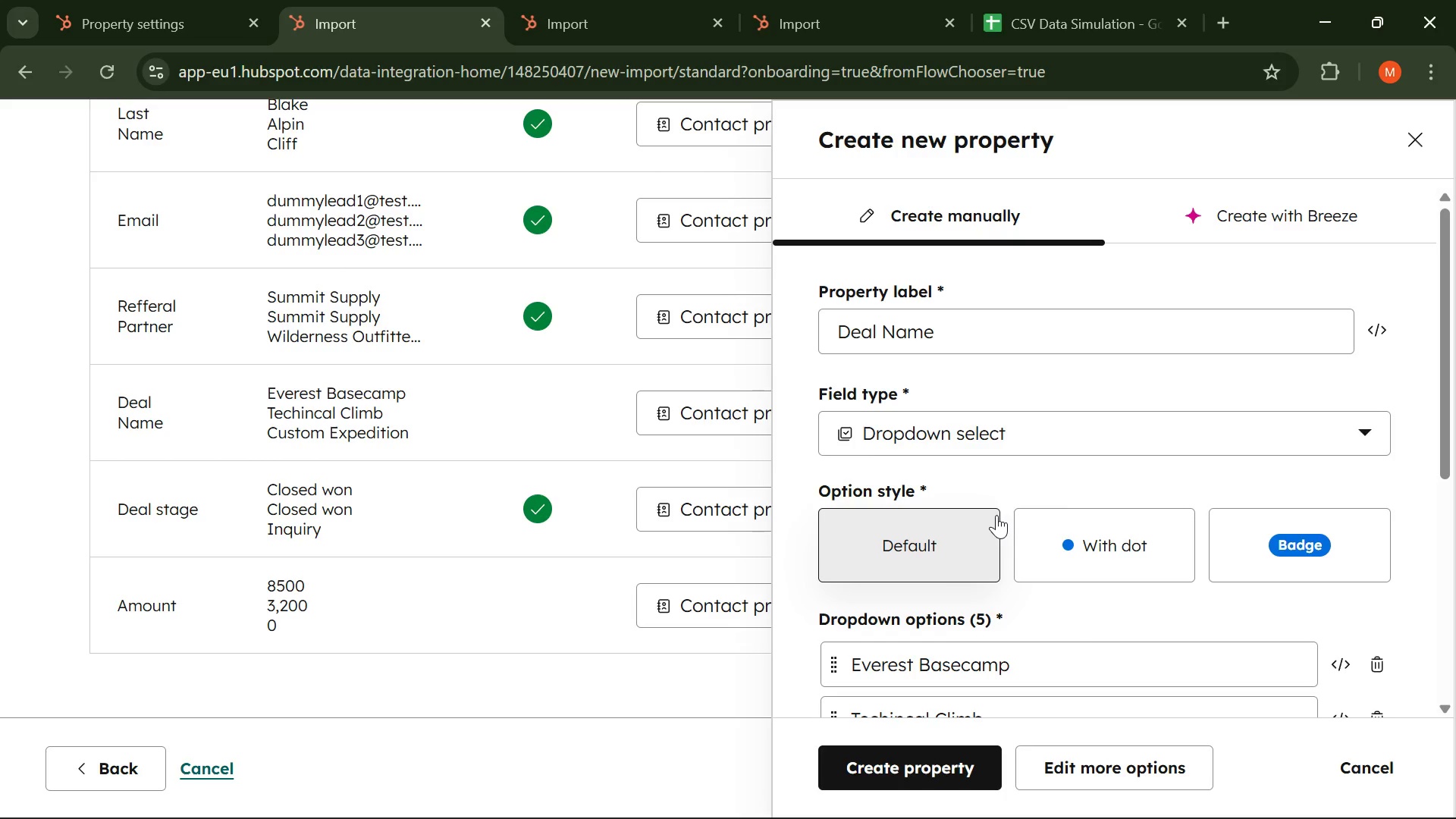 
wait(7.39)
 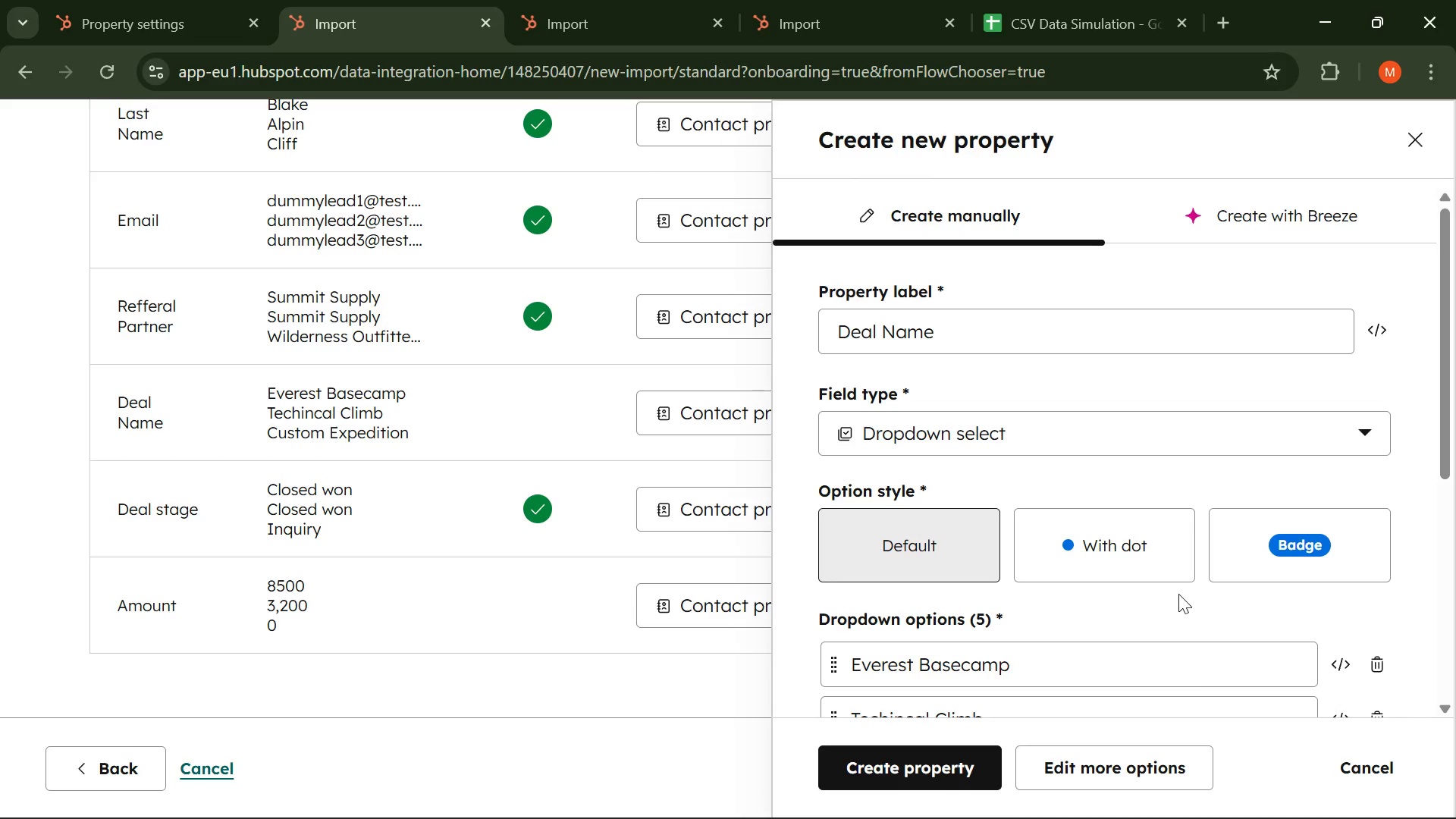 
scroll: coordinate [911, 678], scroll_direction: down, amount: 2.0
 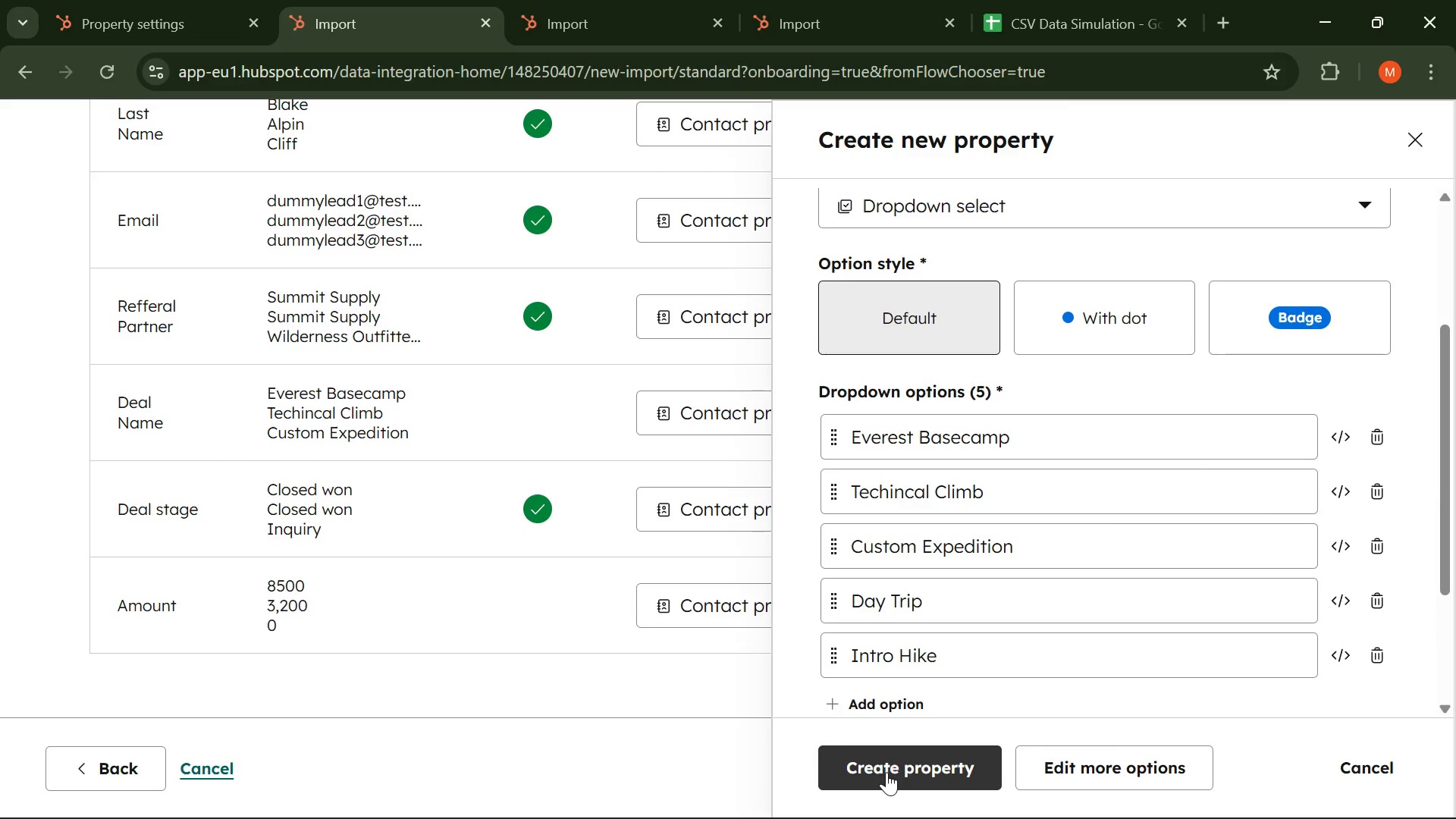 
left_click([886, 772])
 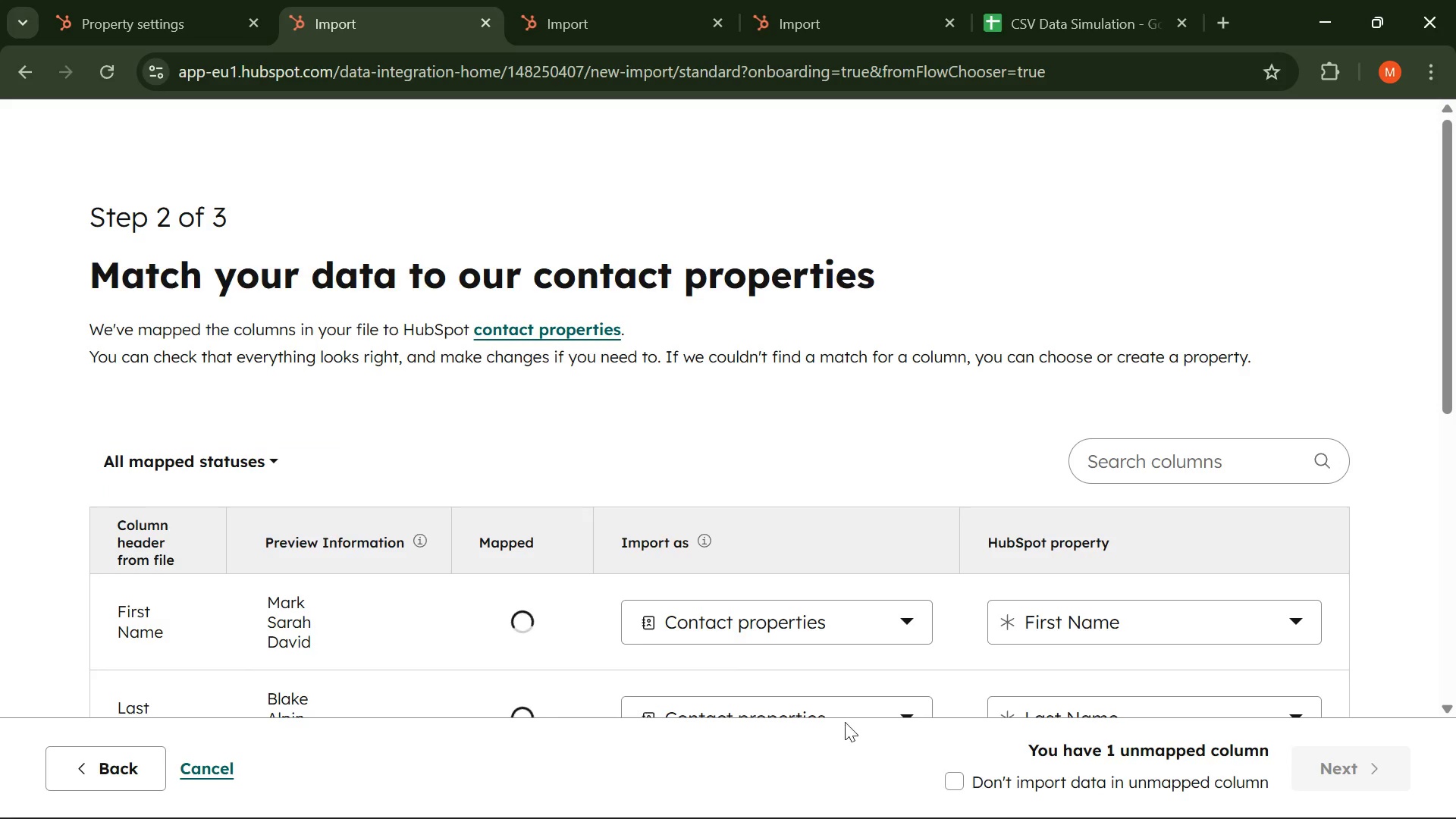 
scroll: coordinate [836, 687], scroll_direction: down, amount: 6.0
 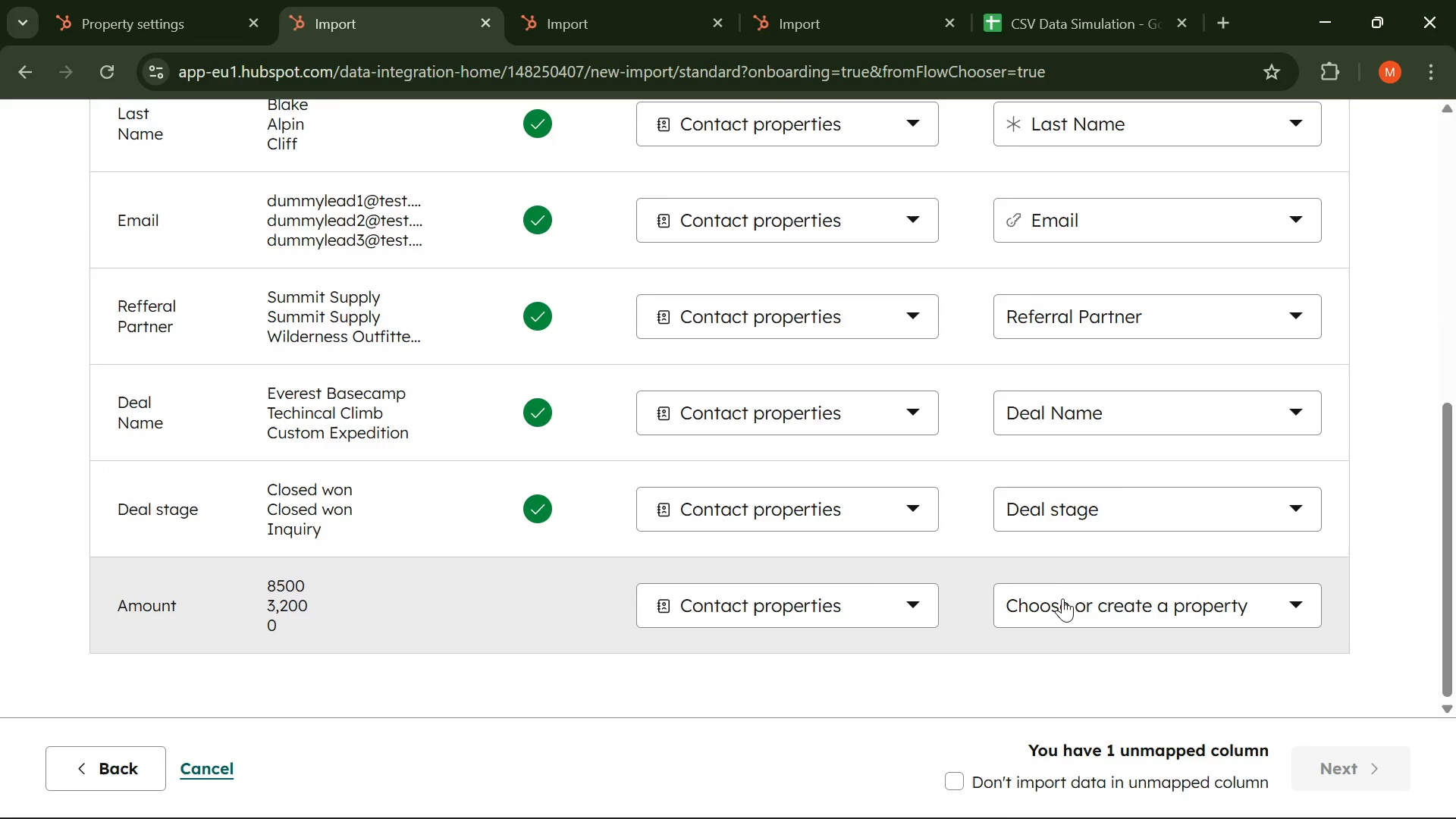 
wait(7.3)
 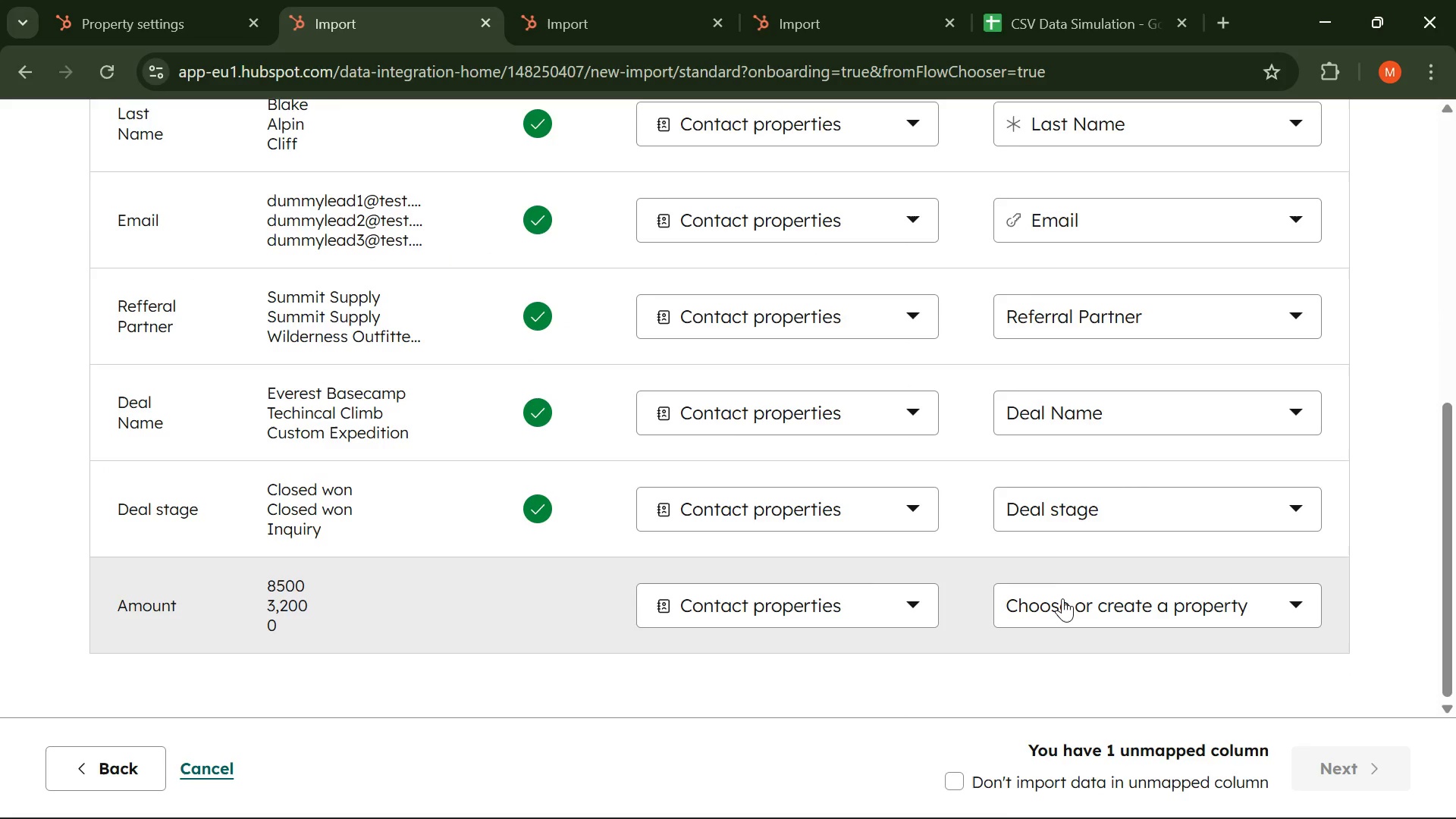 
left_click([1062, 598])
 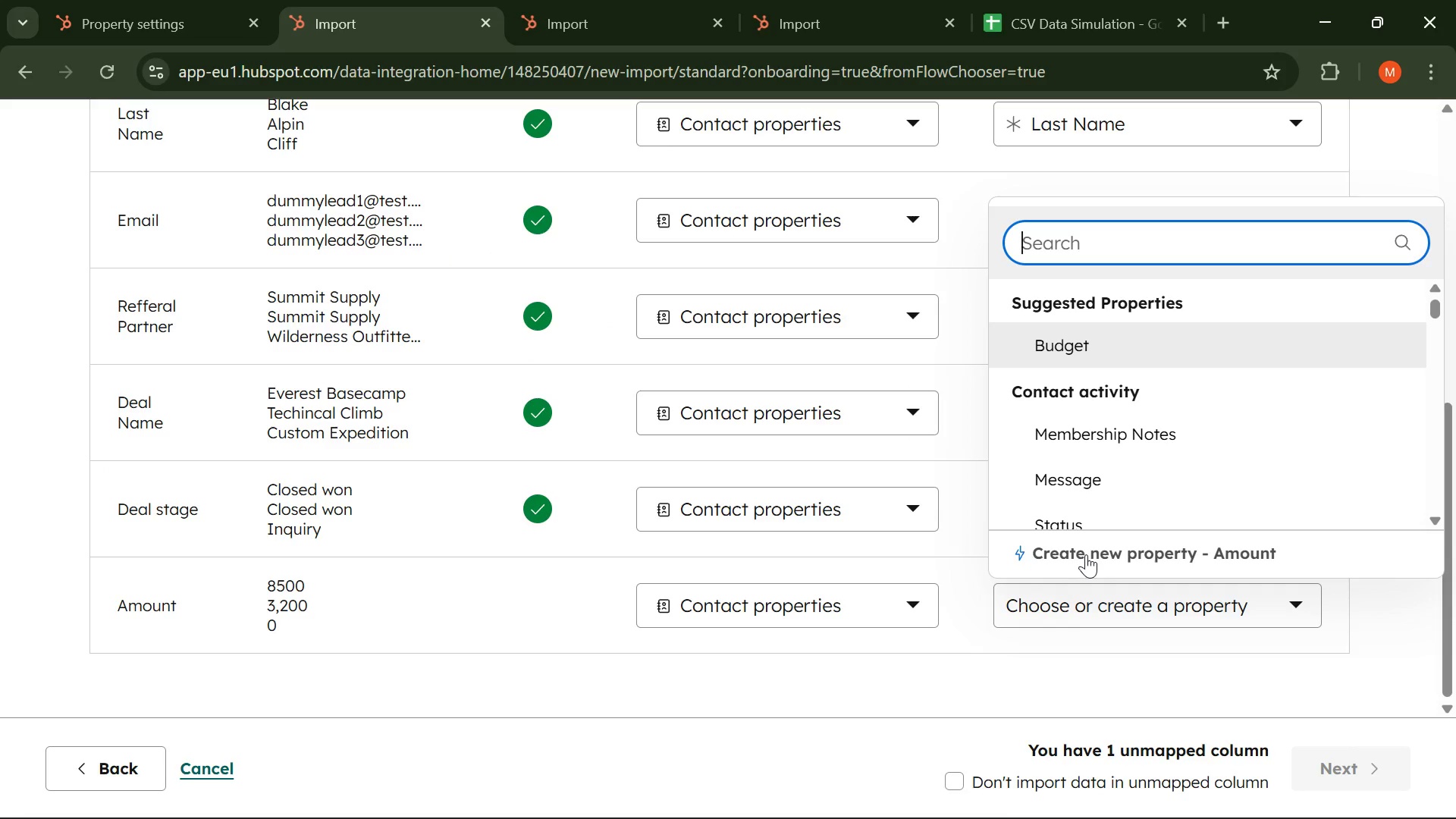 
left_click([1086, 554])
 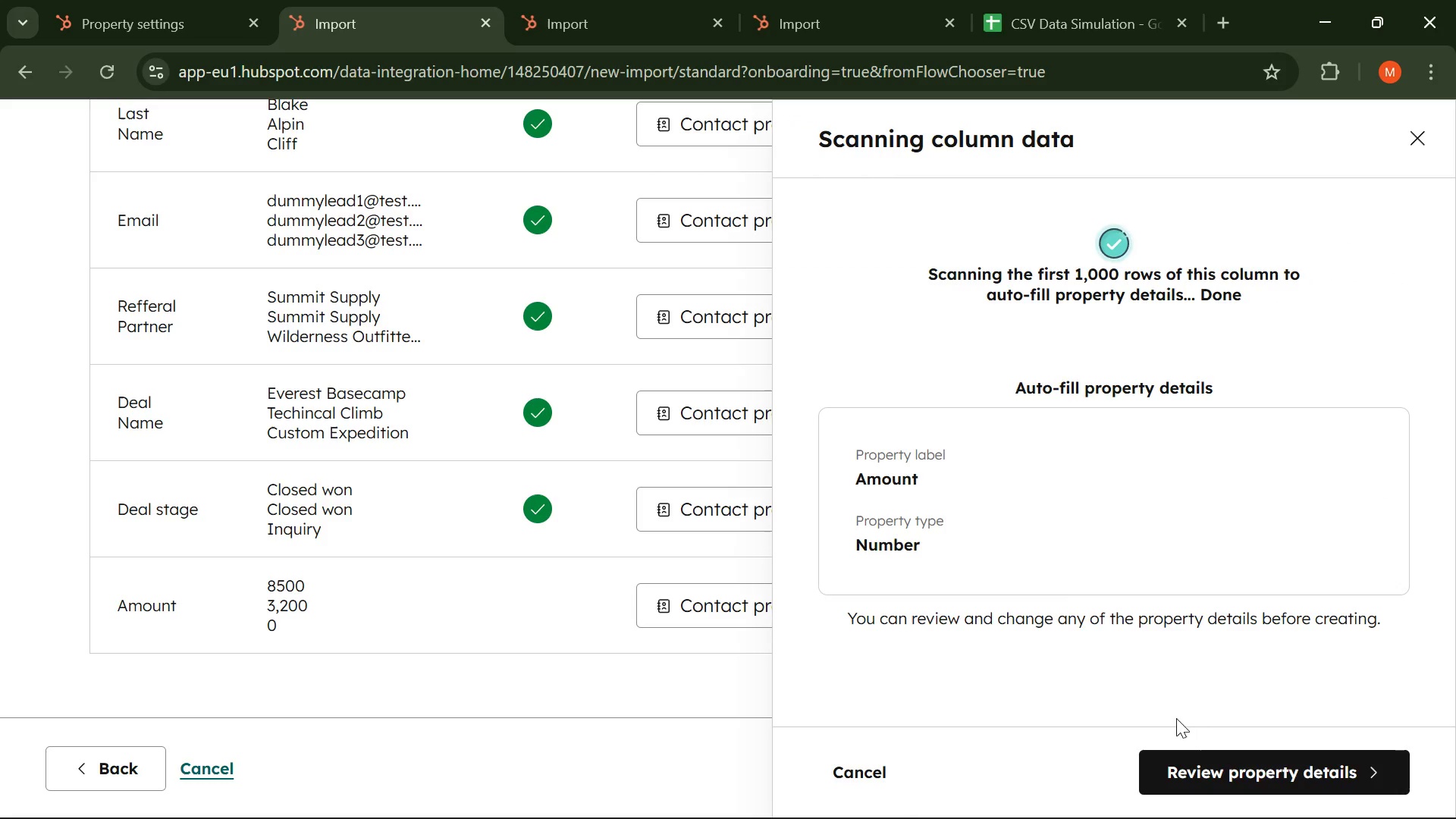 
left_click([1211, 777])
 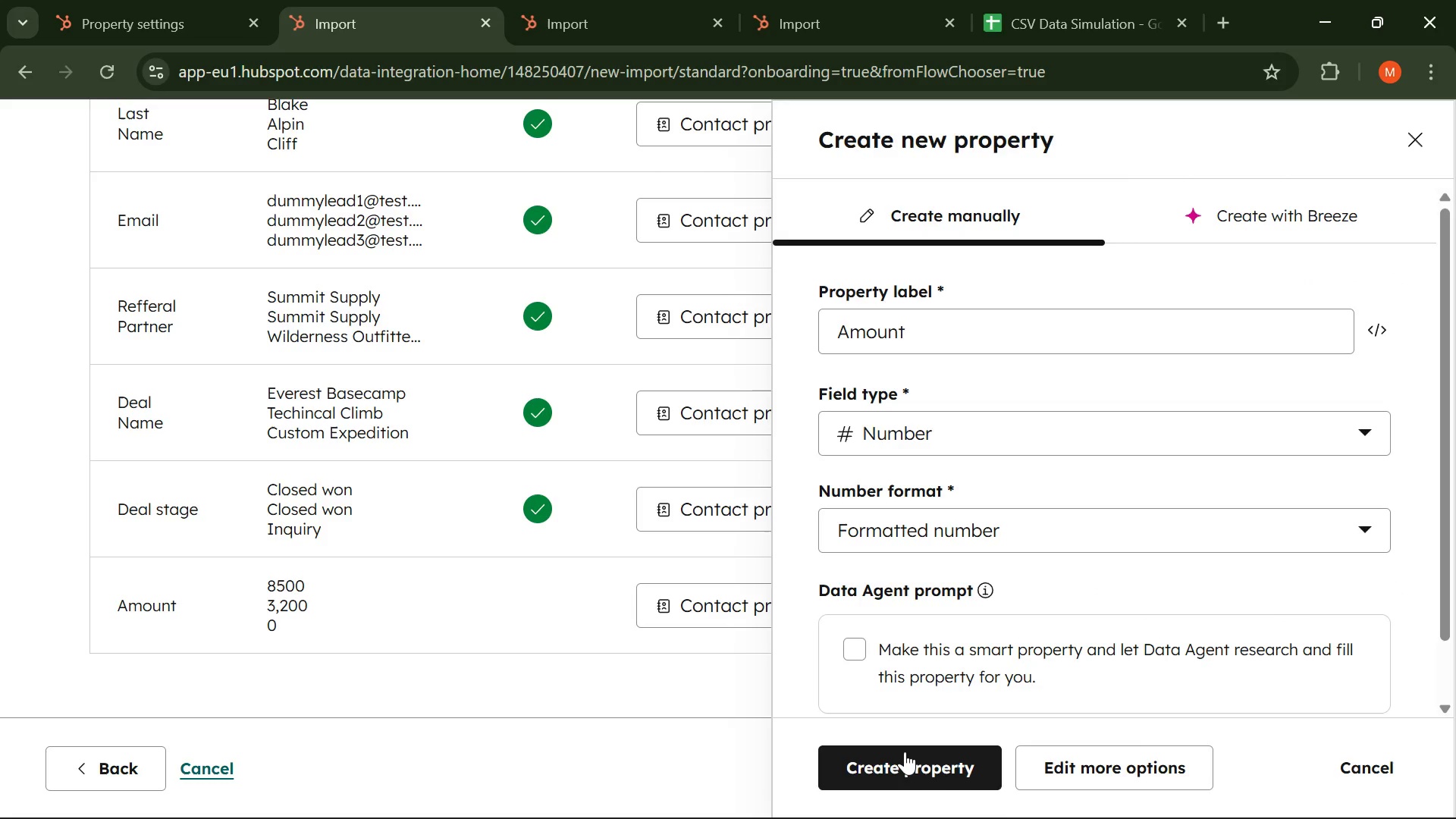 
left_click([905, 752])
 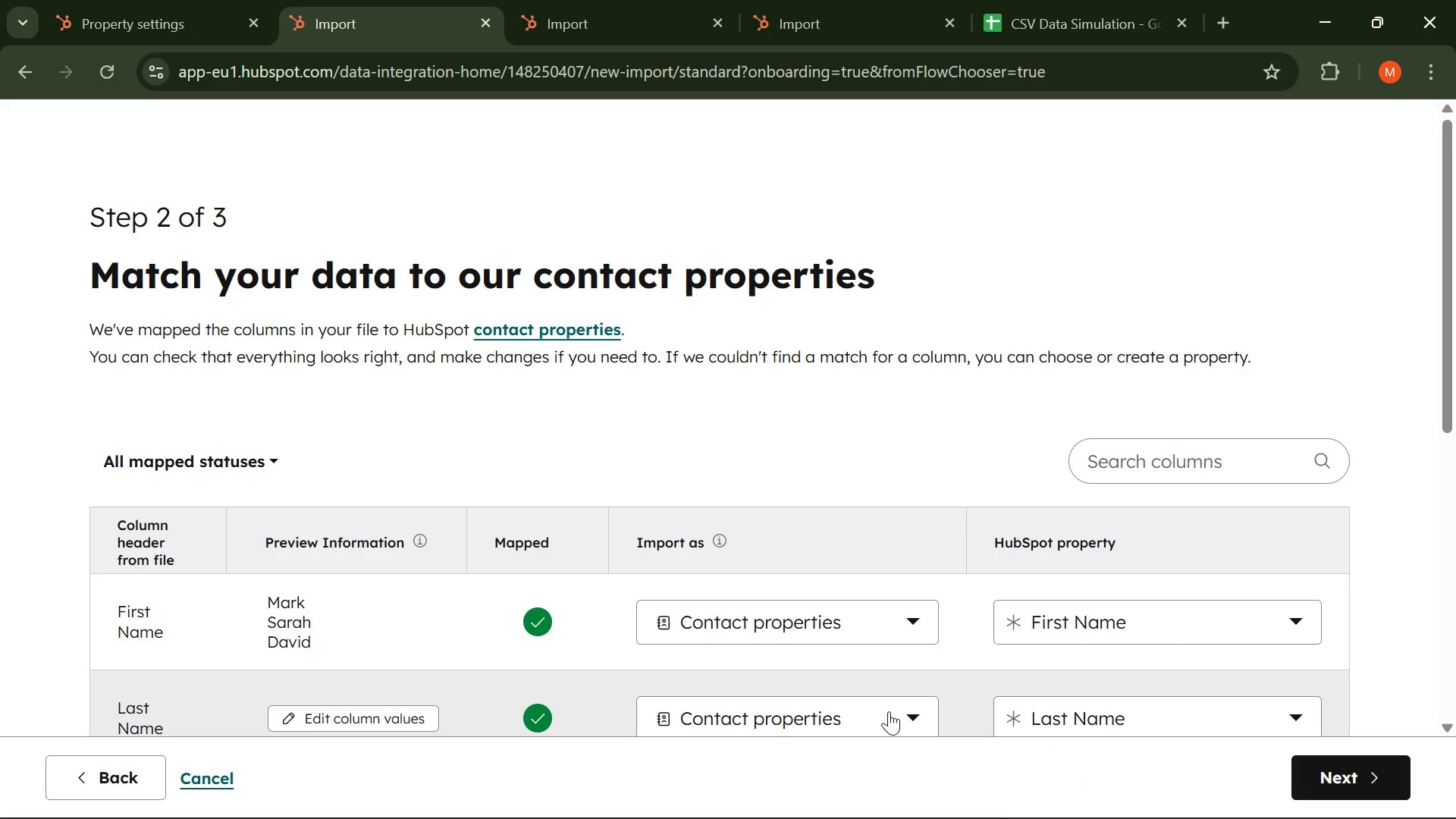 
scroll: coordinate [904, 603], scroll_direction: down, amount: 10.0
 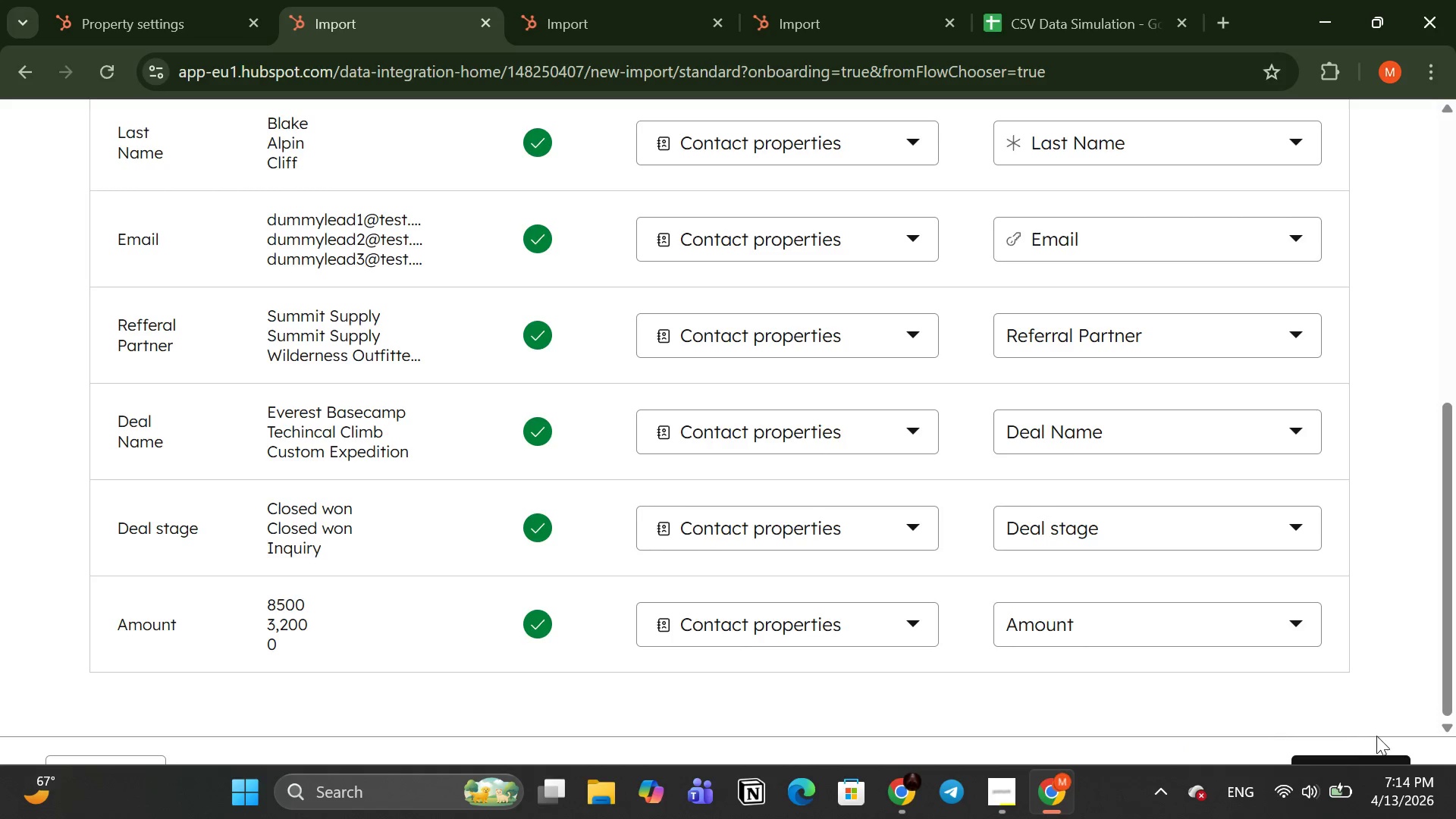 
left_click([1348, 775])
 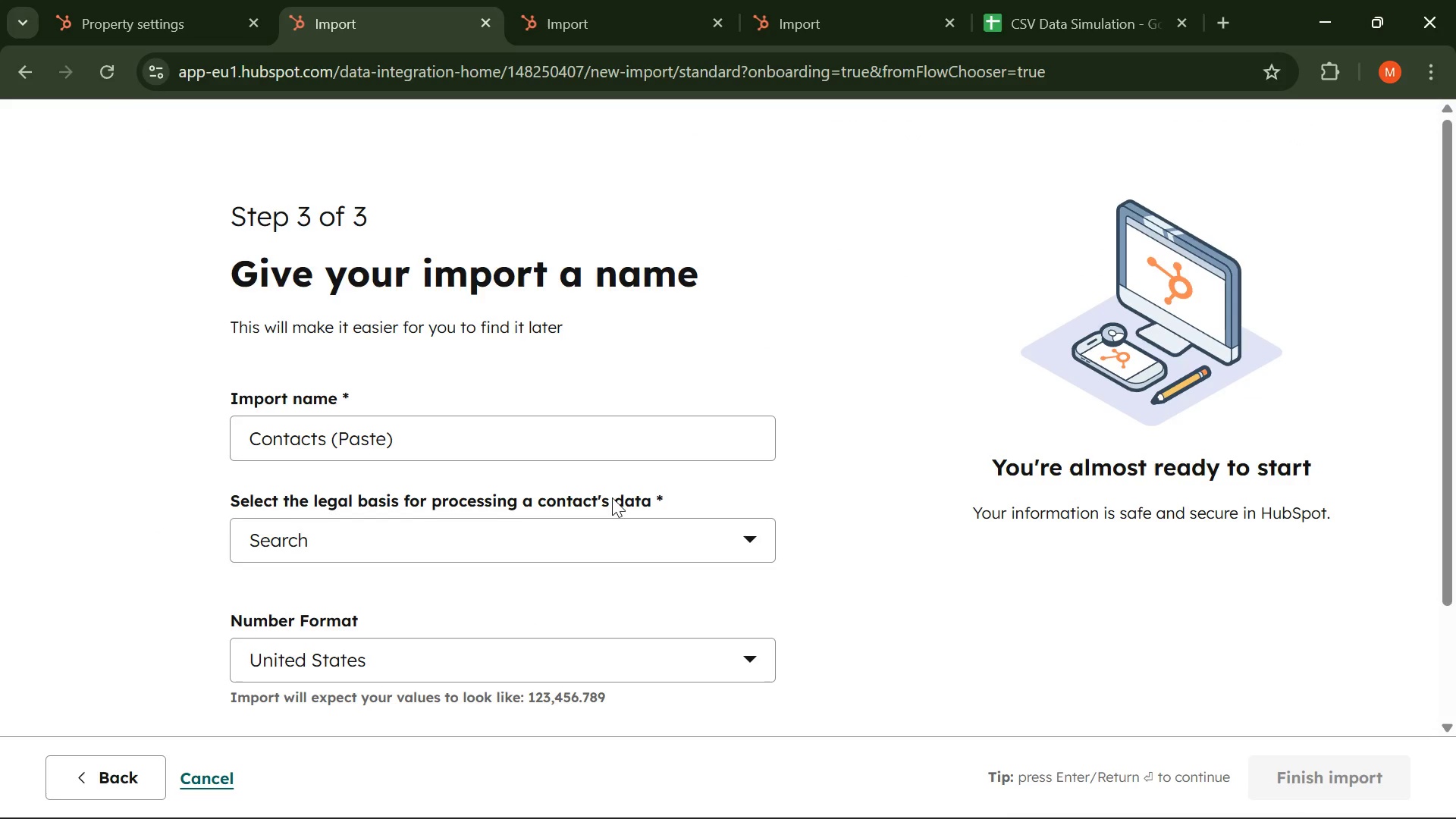 
left_click([422, 441])
 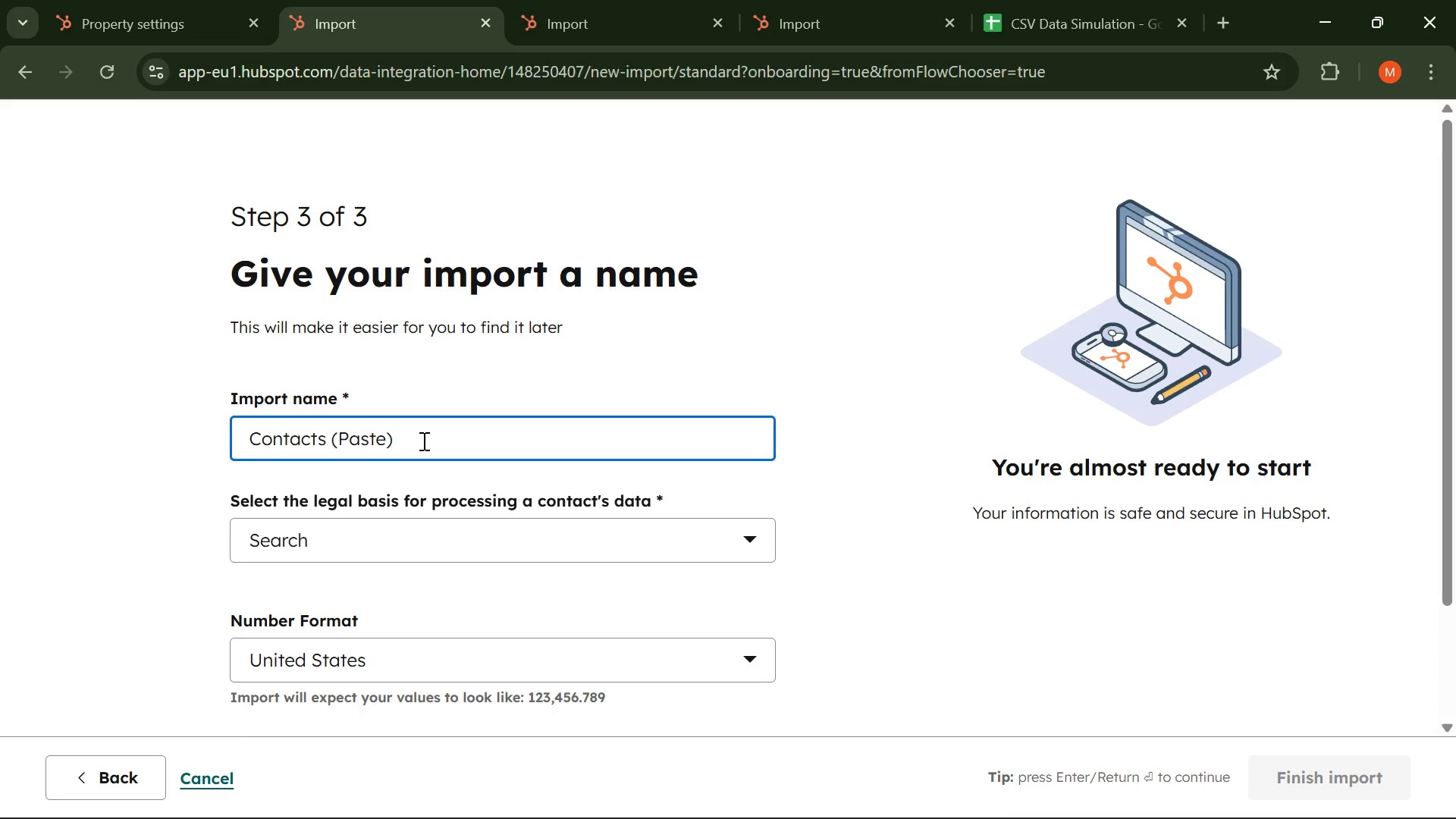 
scroll: coordinate [422, 441], scroll_direction: down, amount: 1.0
 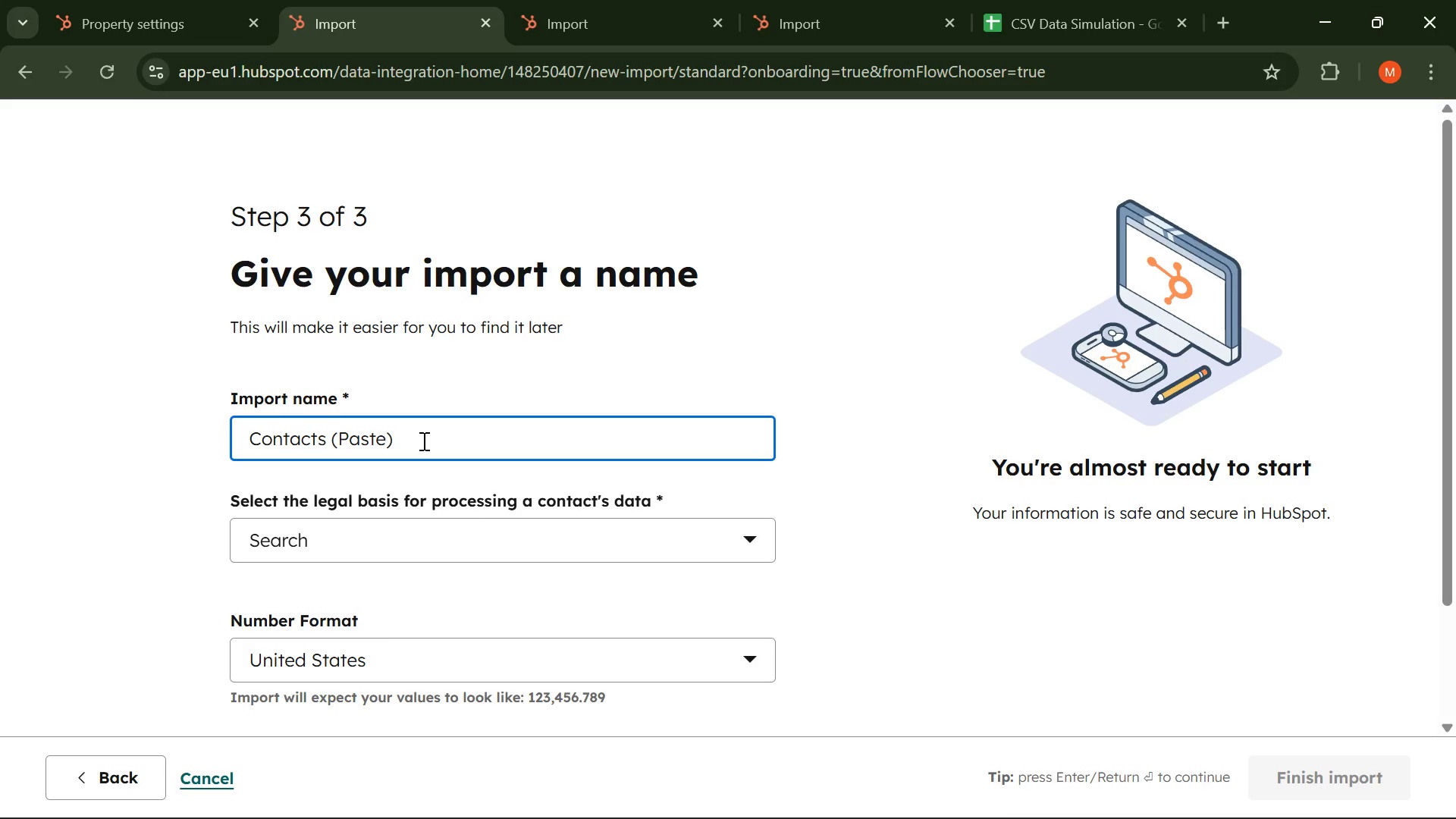 
wait(21.39)
 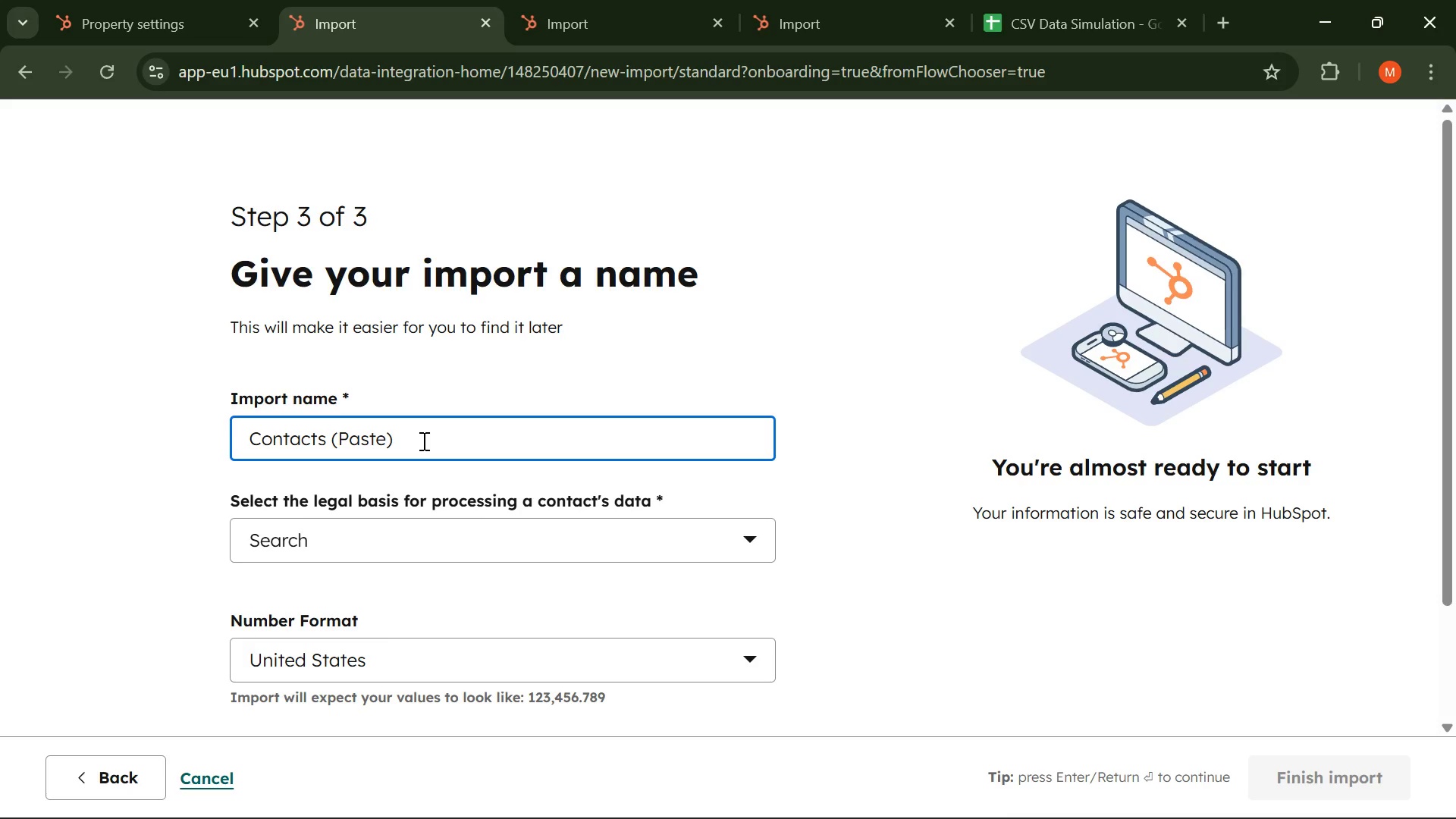 
left_click([989, 814])